 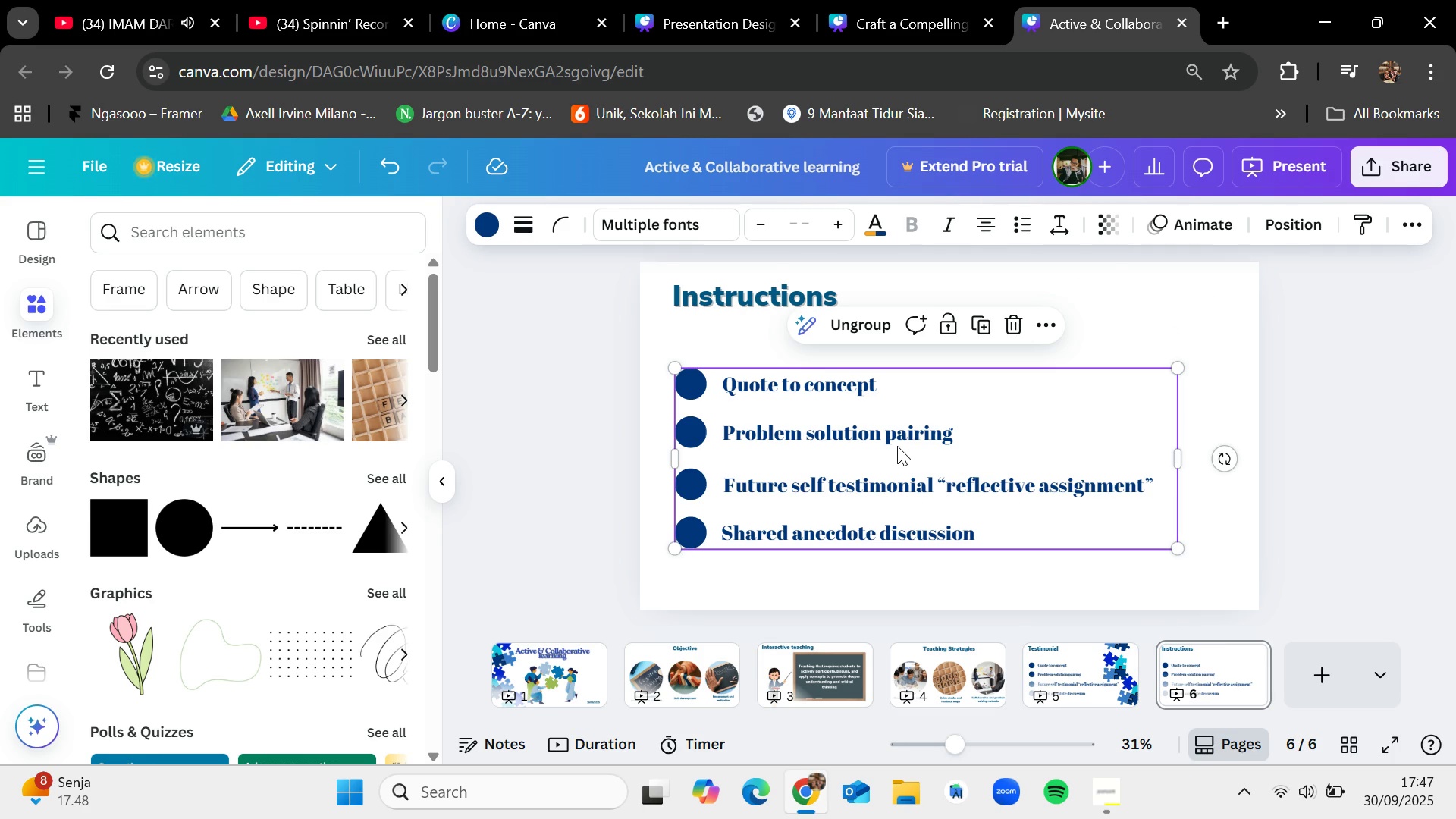 
left_click([871, 320])
 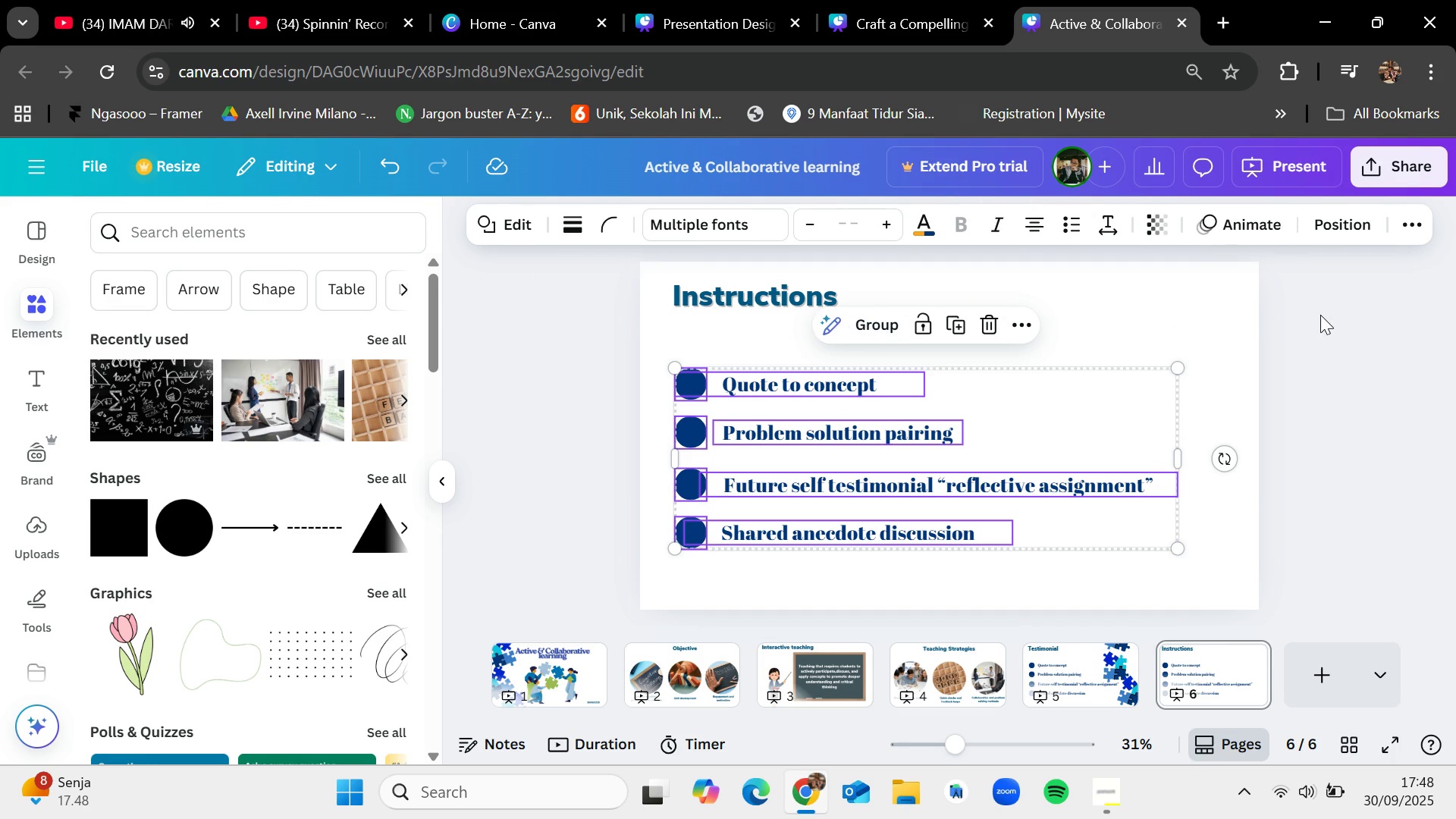 
left_click([1324, 325])
 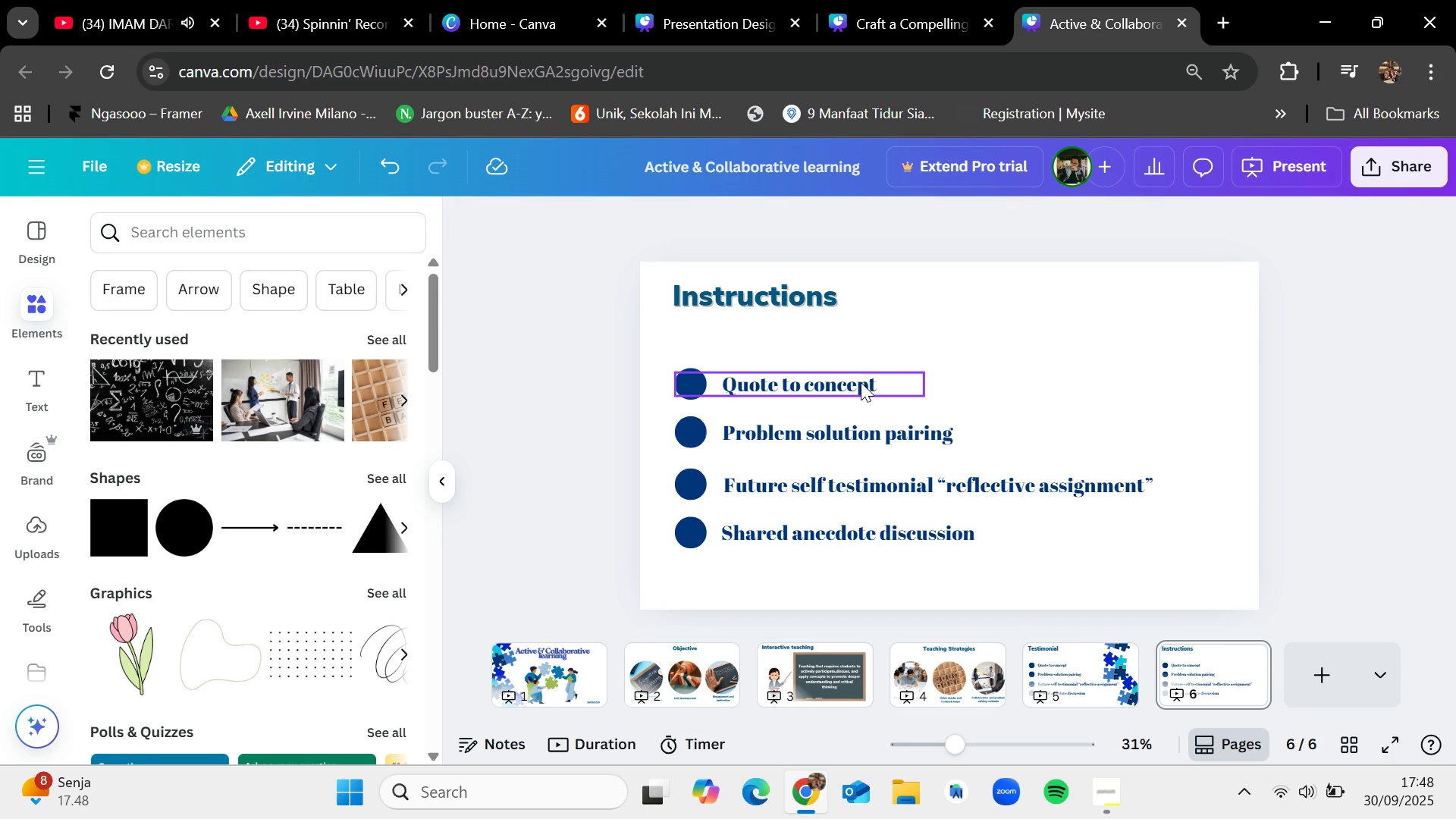 
double_click([861, 383])
 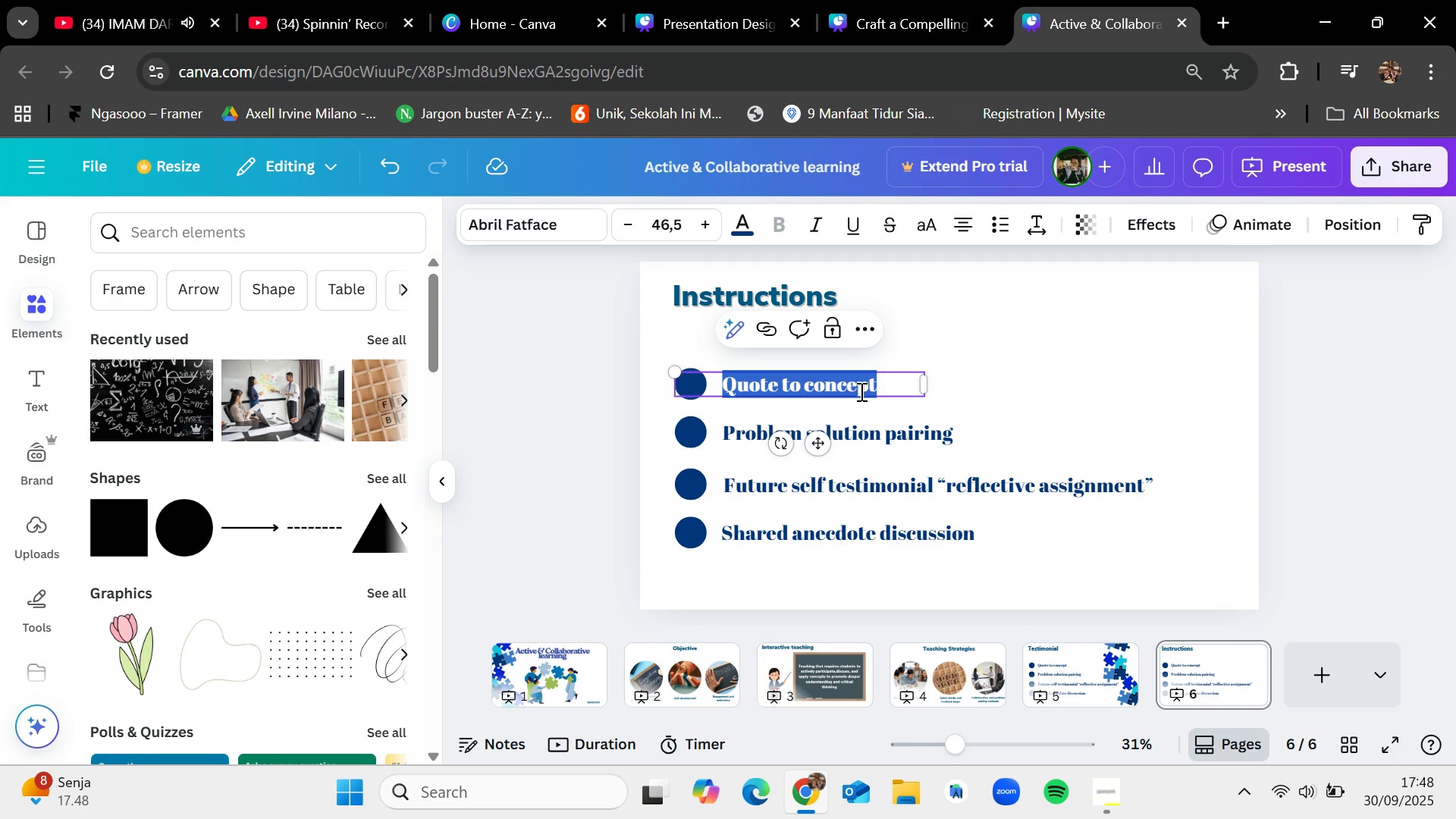 
wait(8.44)
 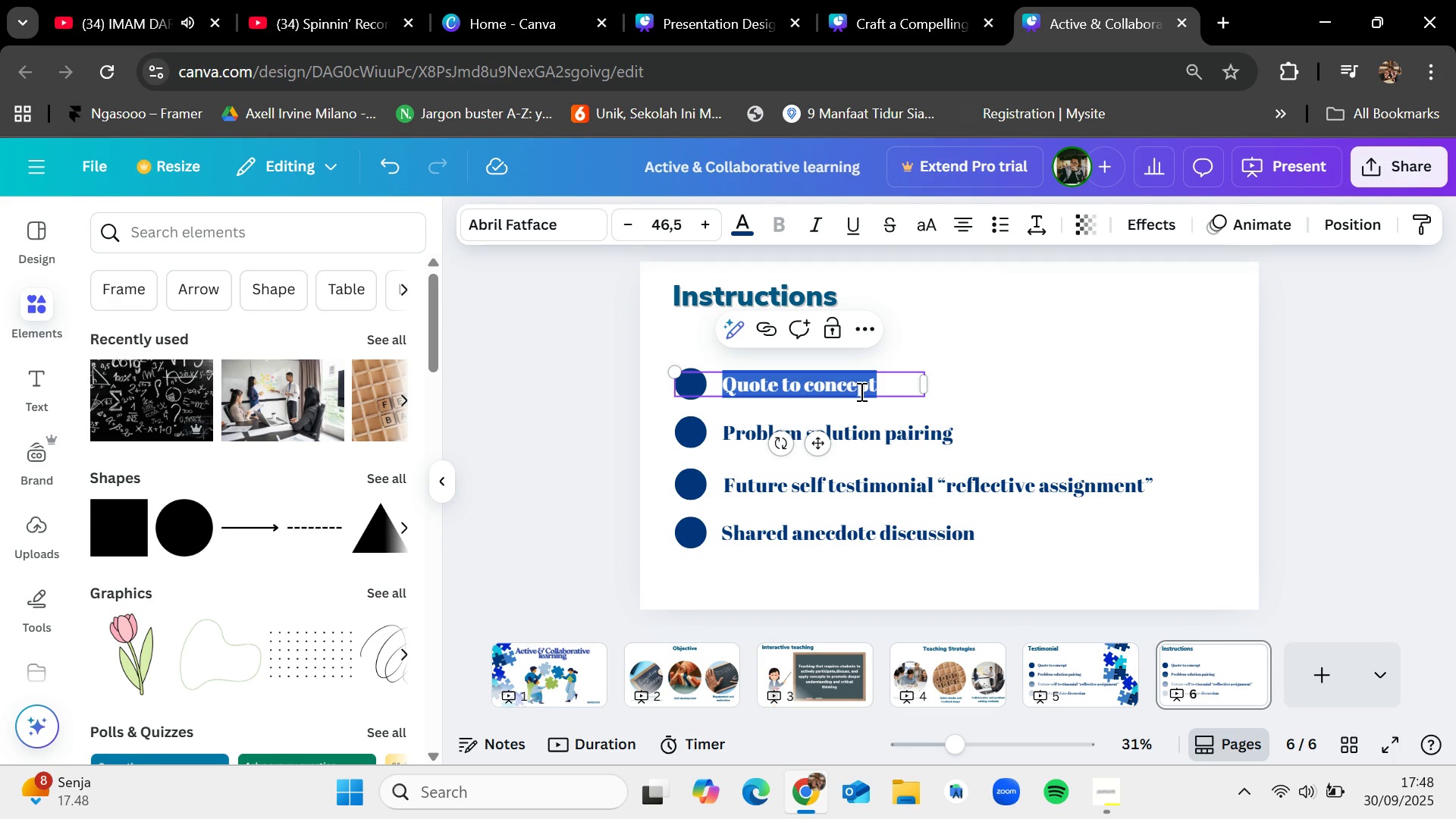 
key(Backspace)
type(The big picture)
 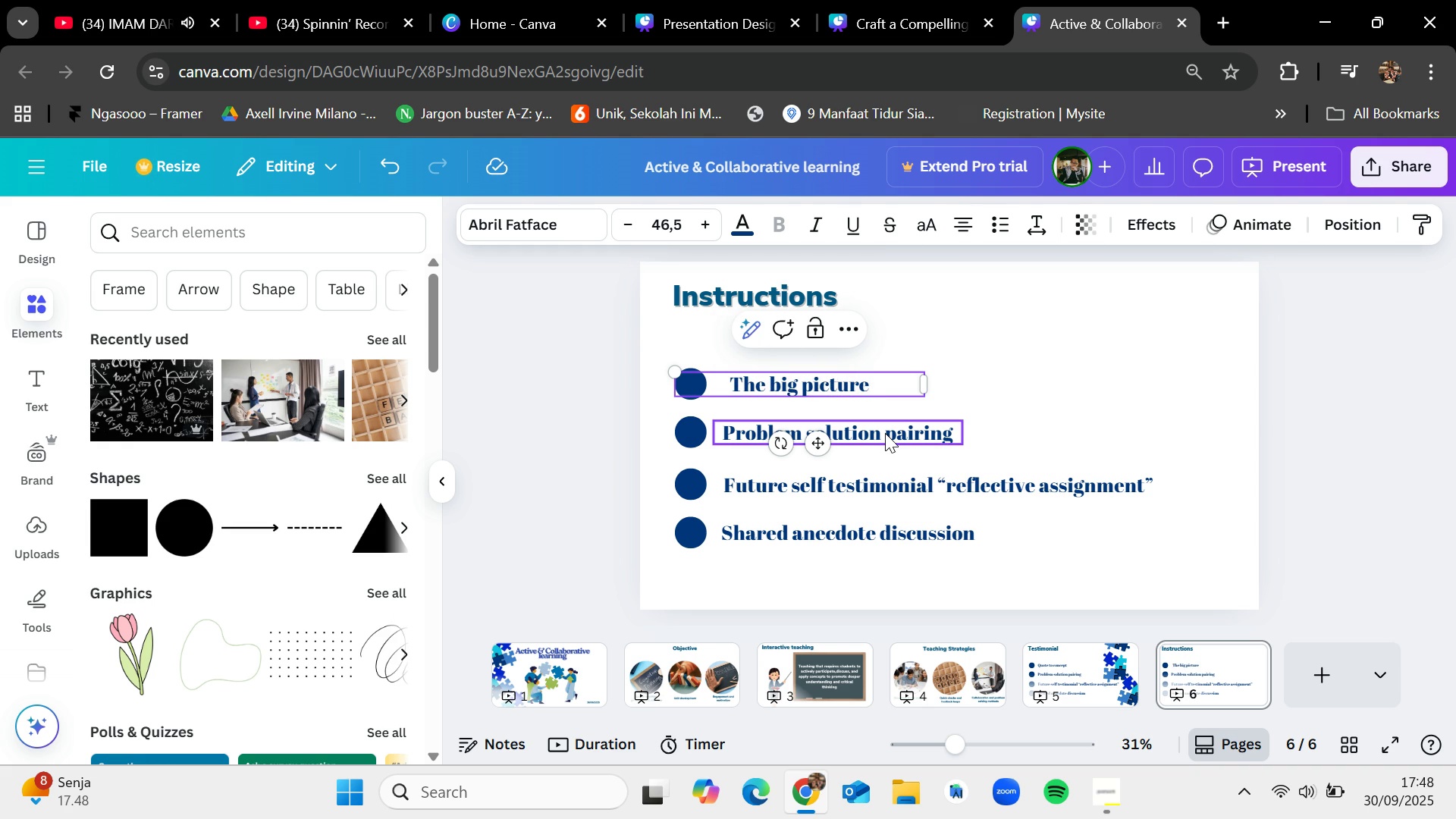 
wait(6.68)
 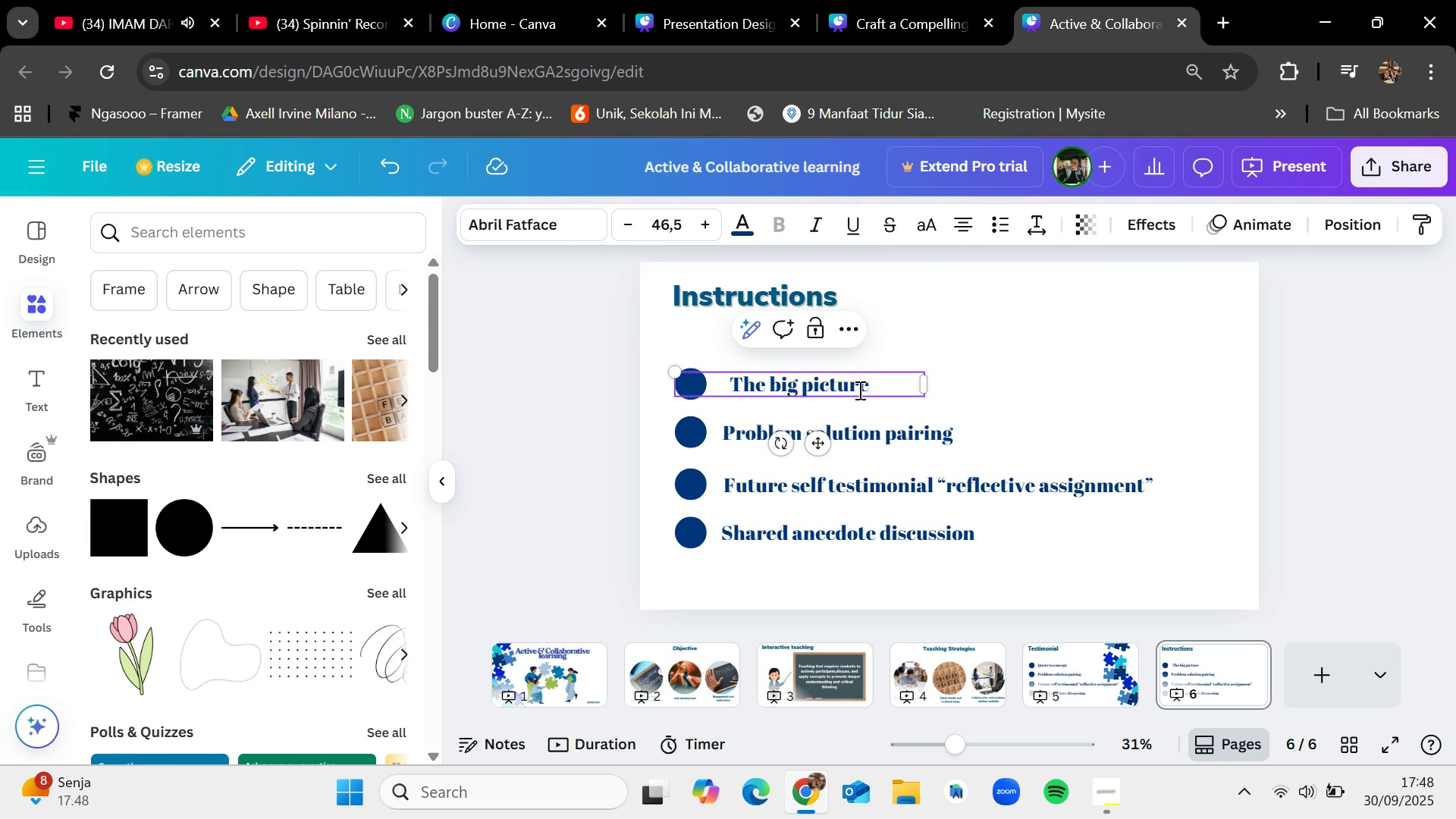 
double_click([885, 433])
 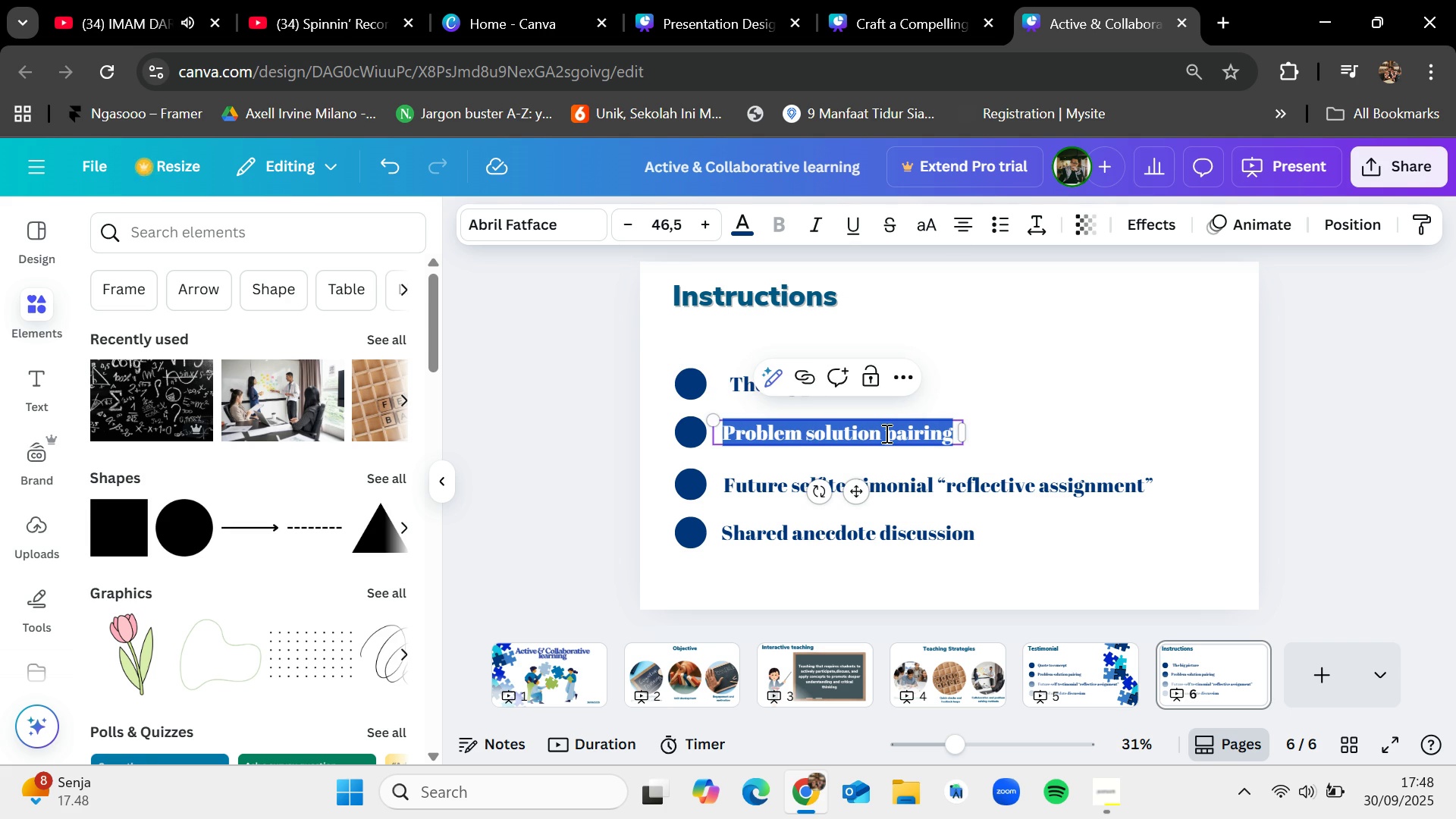 
key(Backspace)
type(the )
key(Backspace)
key(Backspace)
key(Backspace)
key(Backspace)
type(The task and deliverable ( The "what")